 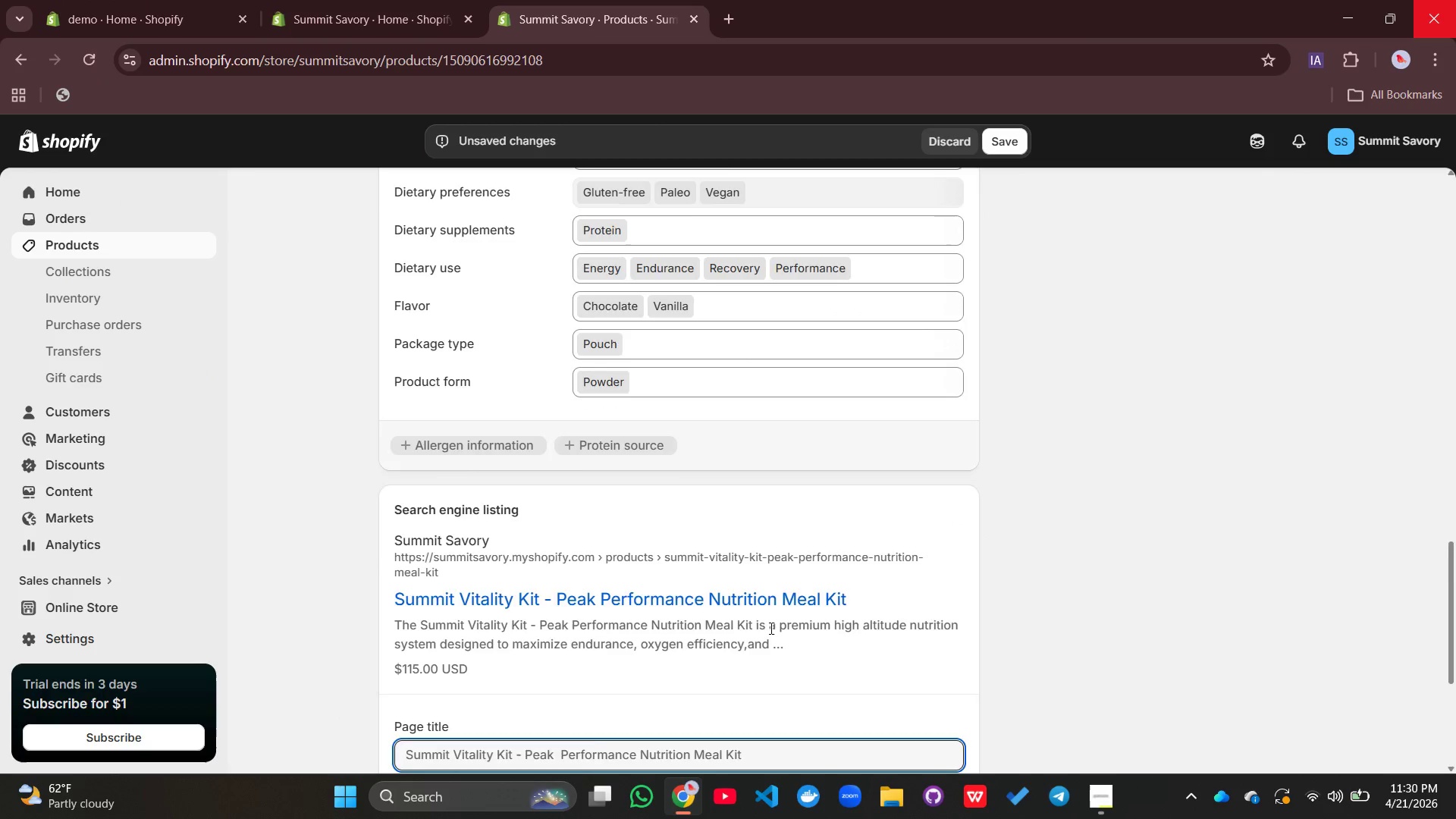 
left_click([602, 424])
 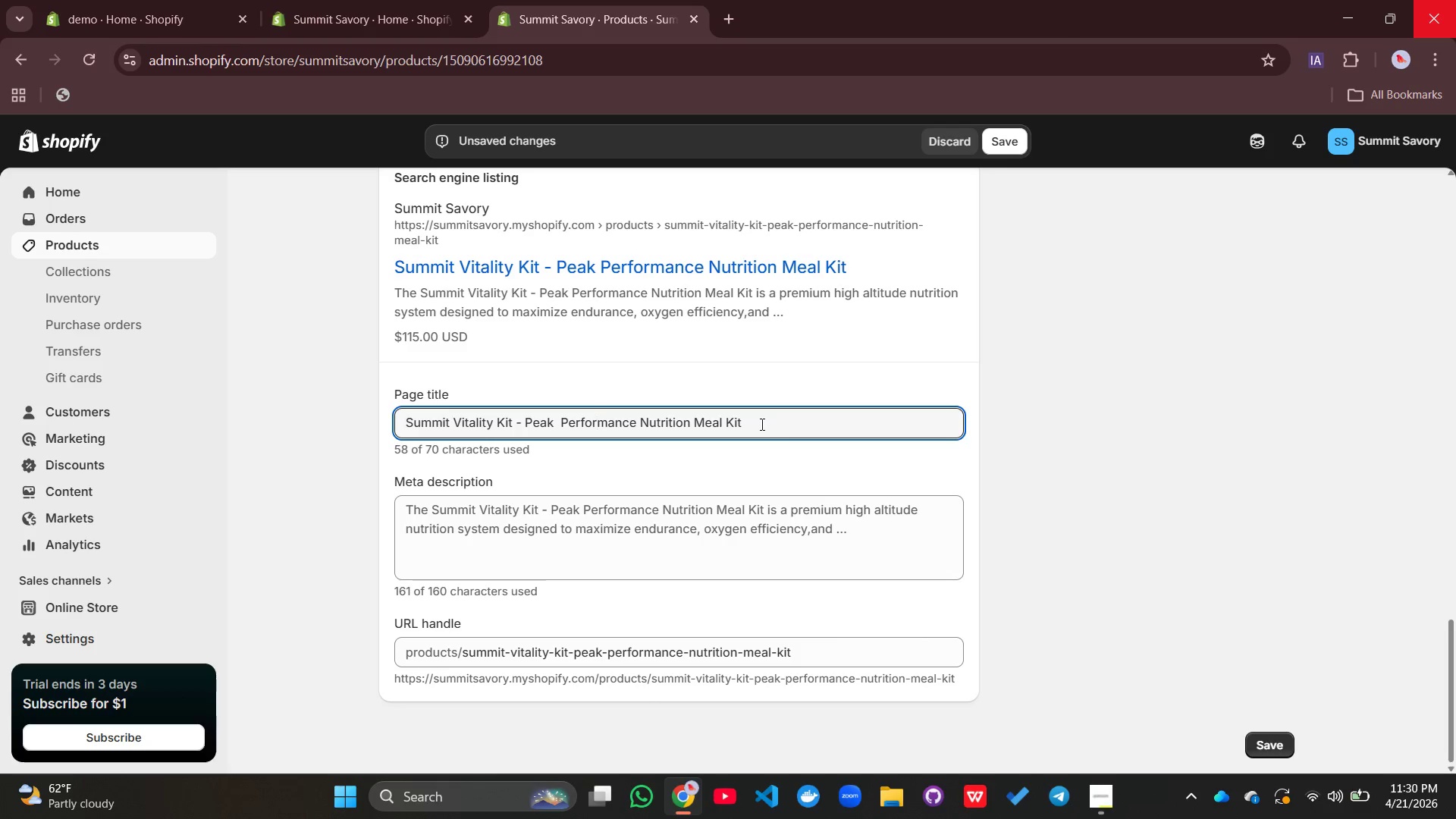 
left_click_drag(start_coordinate=[761, 424], to_coordinate=[514, 417])
 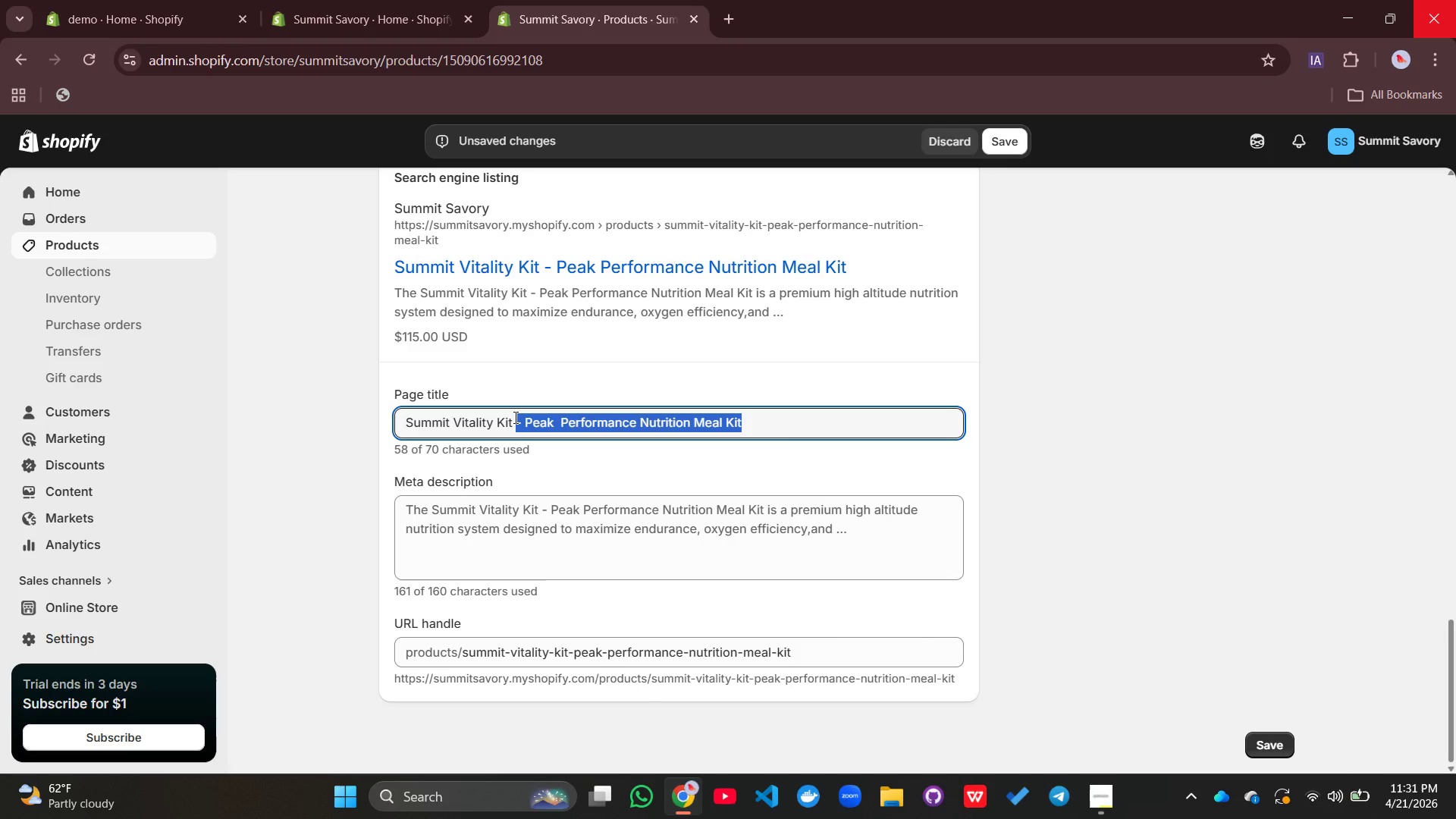 
key(Backspace)
 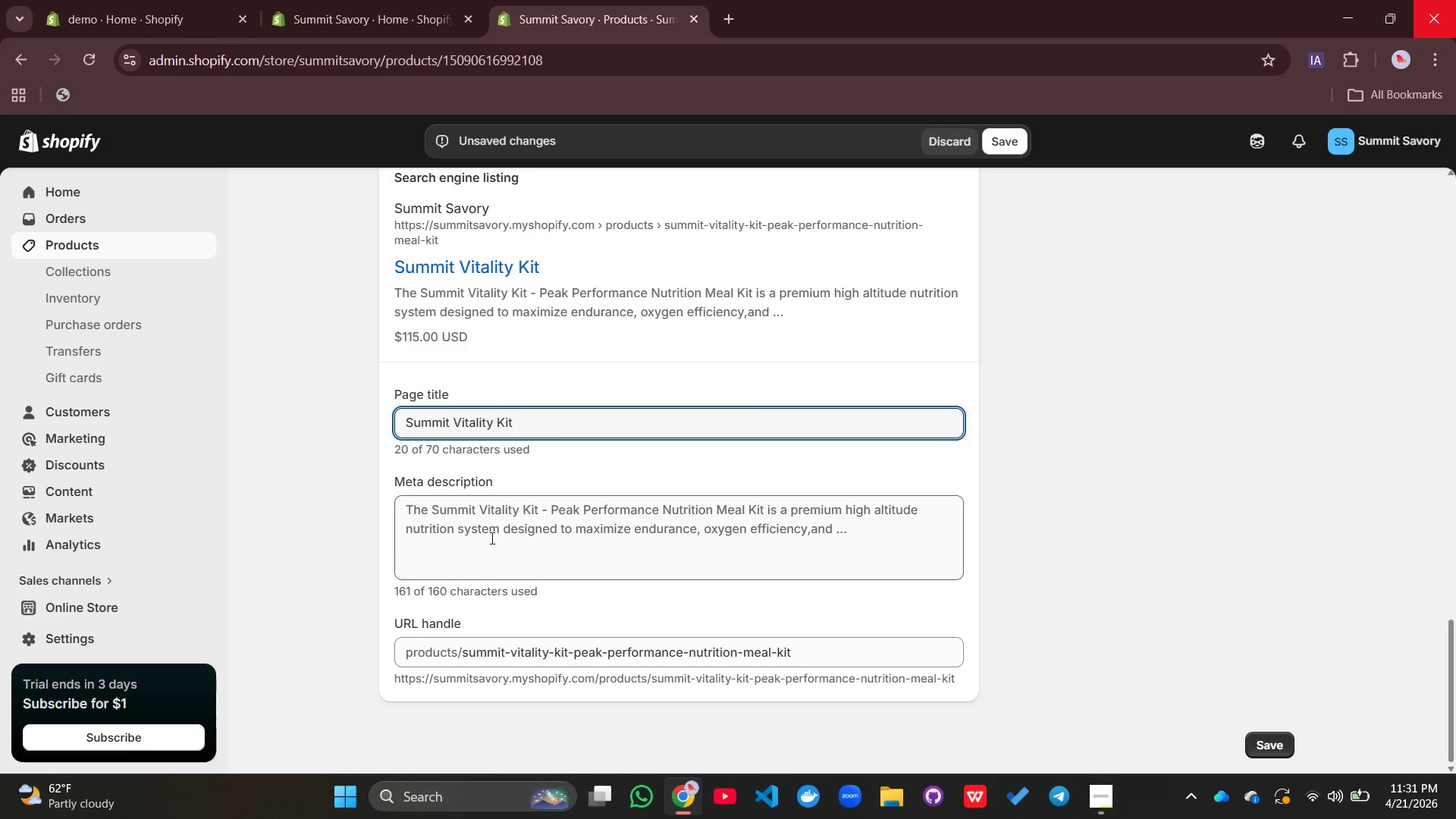 
left_click([491, 538])
 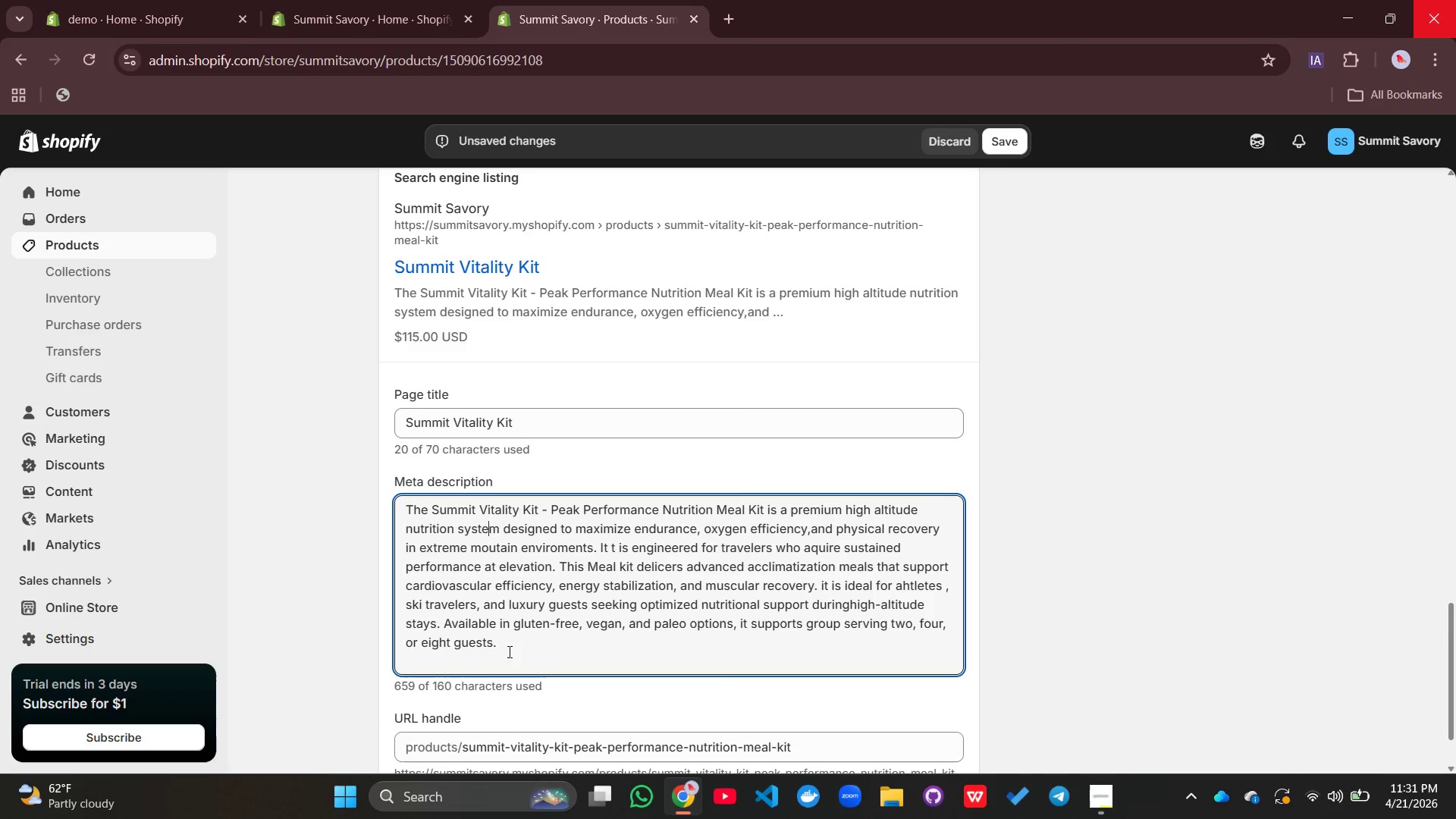 
left_click_drag(start_coordinate=[508, 651], to_coordinate=[406, 494])
 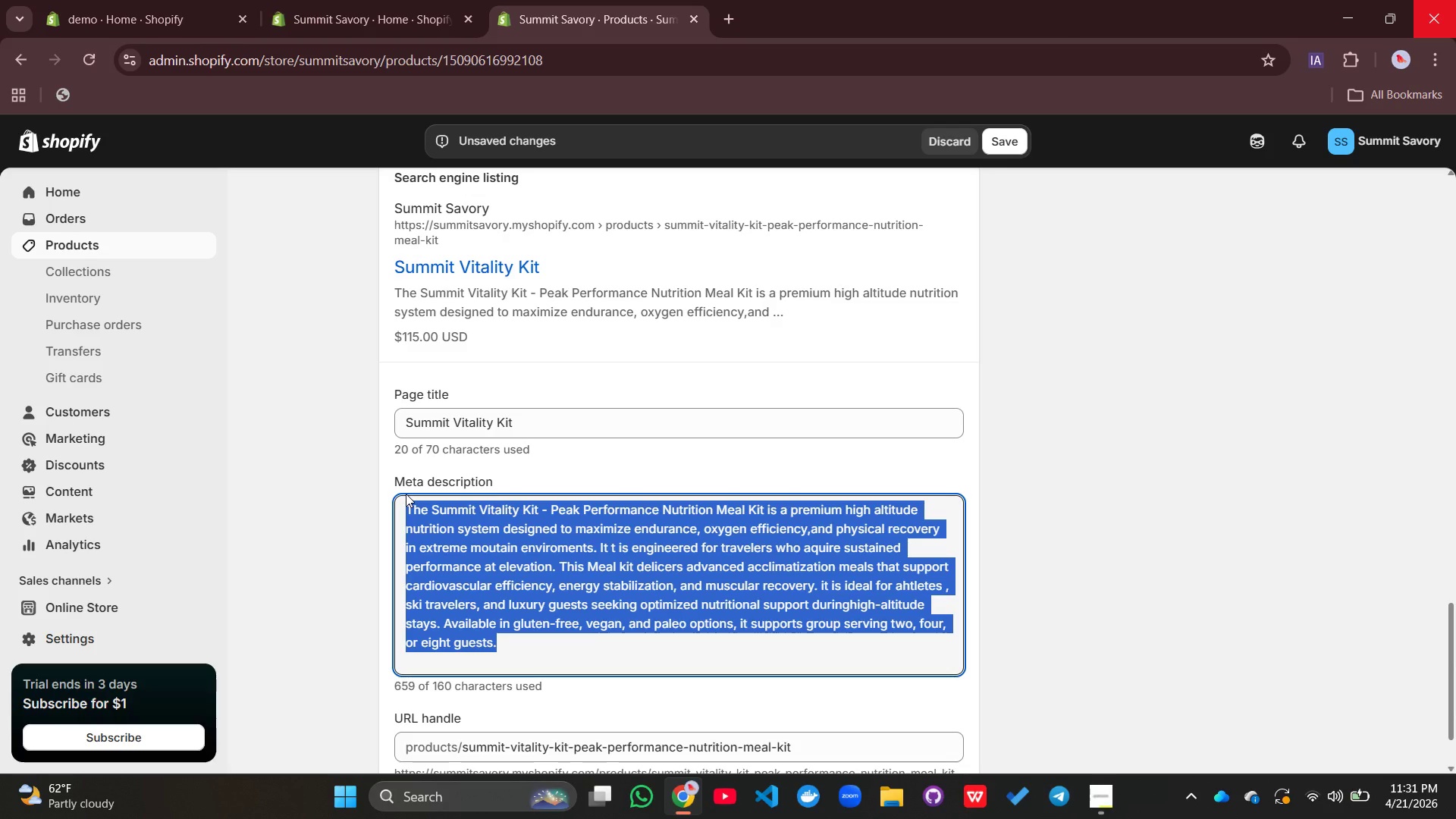 
type(Peak performance meal kit designed for endurance, oxygen efficiency, and high altitude recoverru nutrition.)
 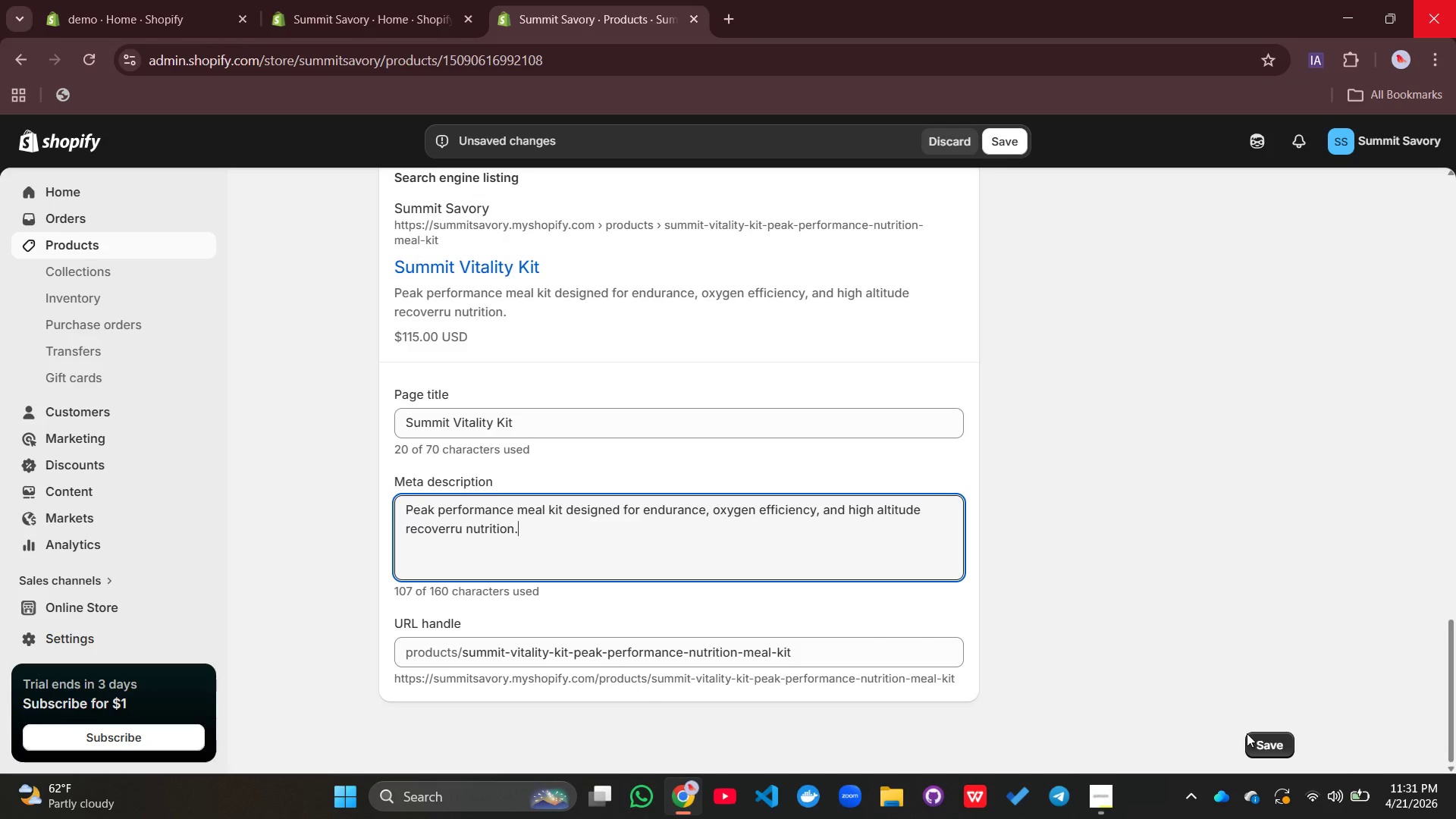 
left_click([1267, 743])
 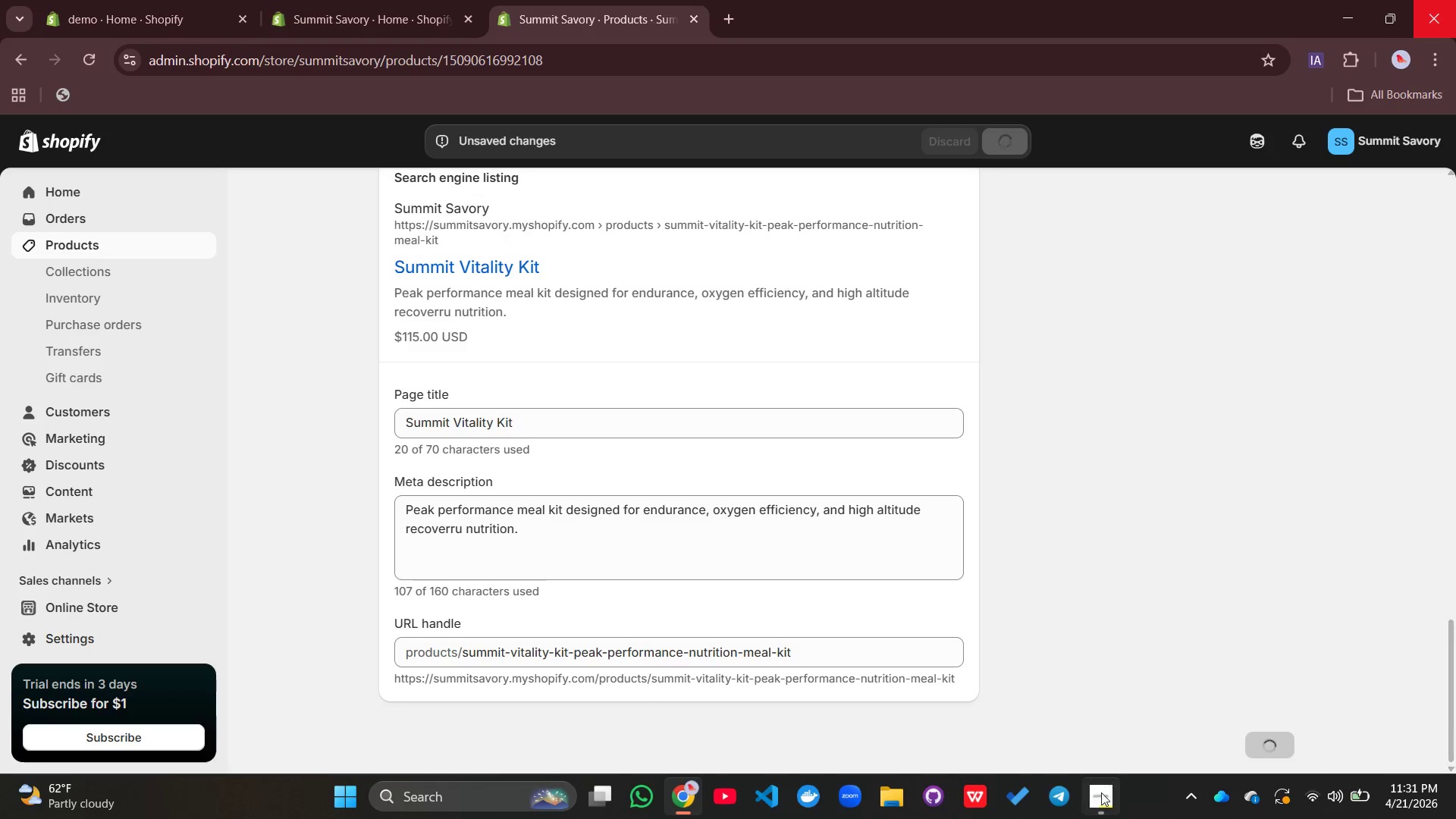 
left_click([1101, 792])